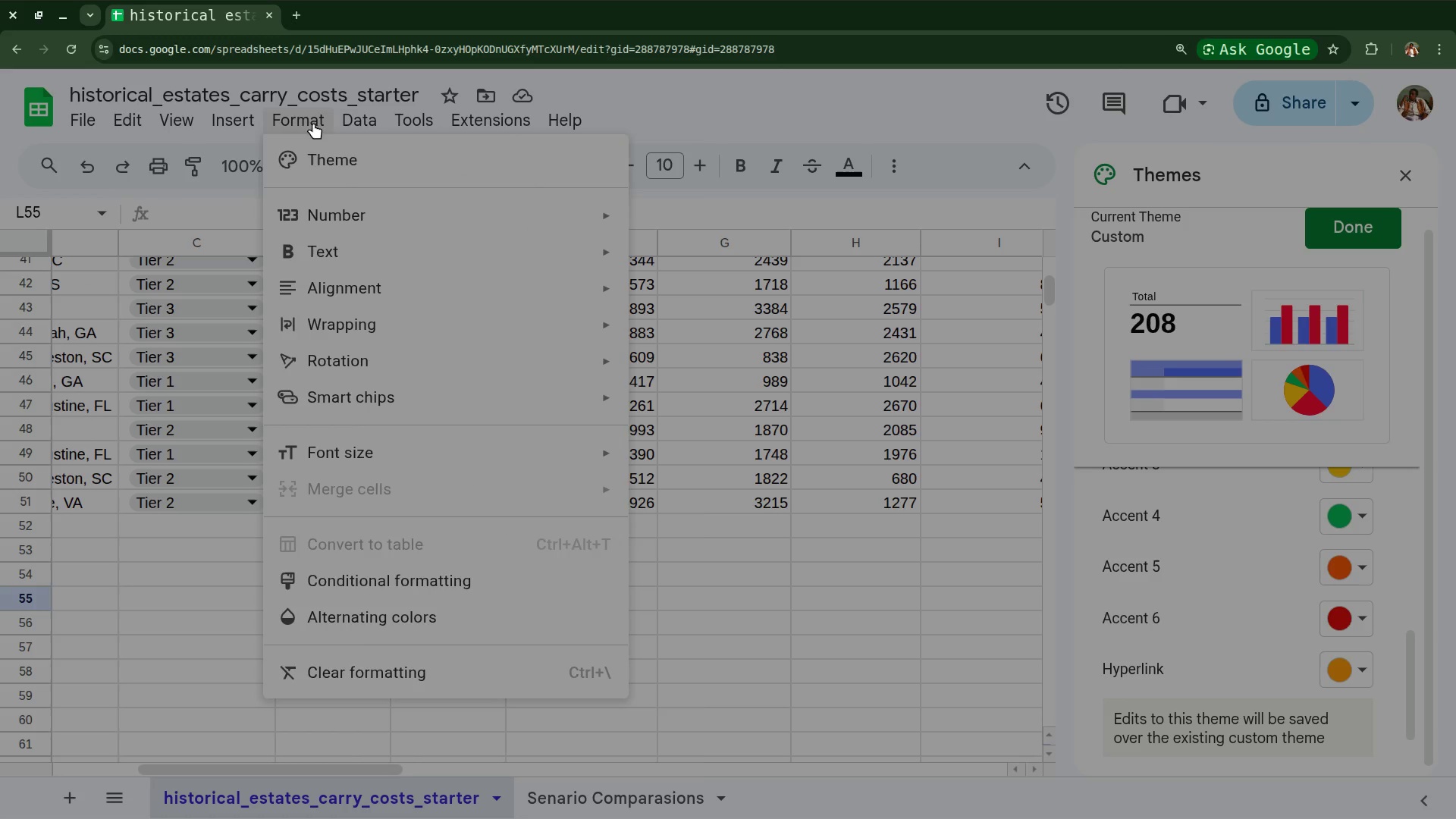 
mouse_move([372, 115])
 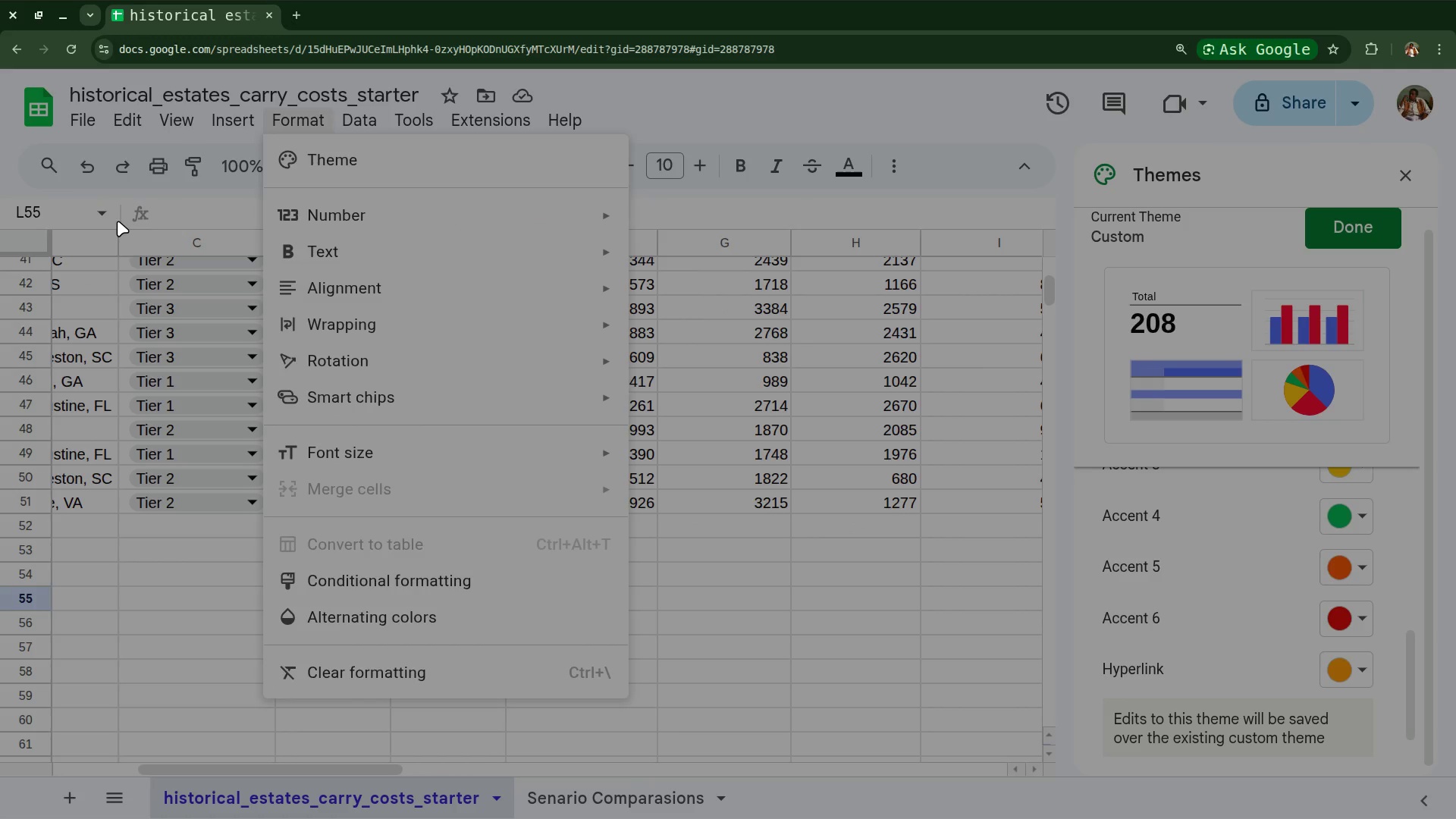 
wait(7.05)
 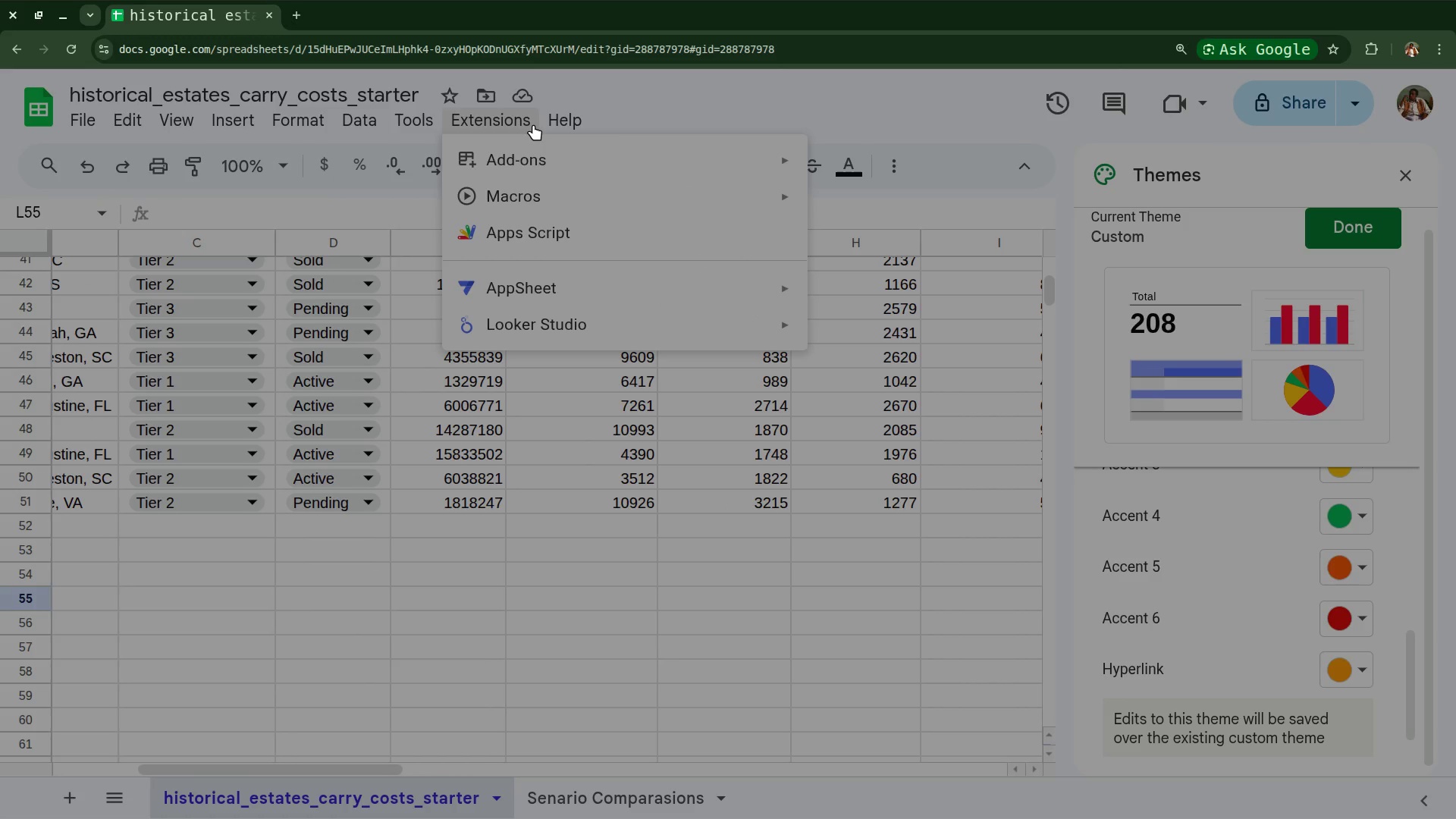 
left_click([198, 557])
 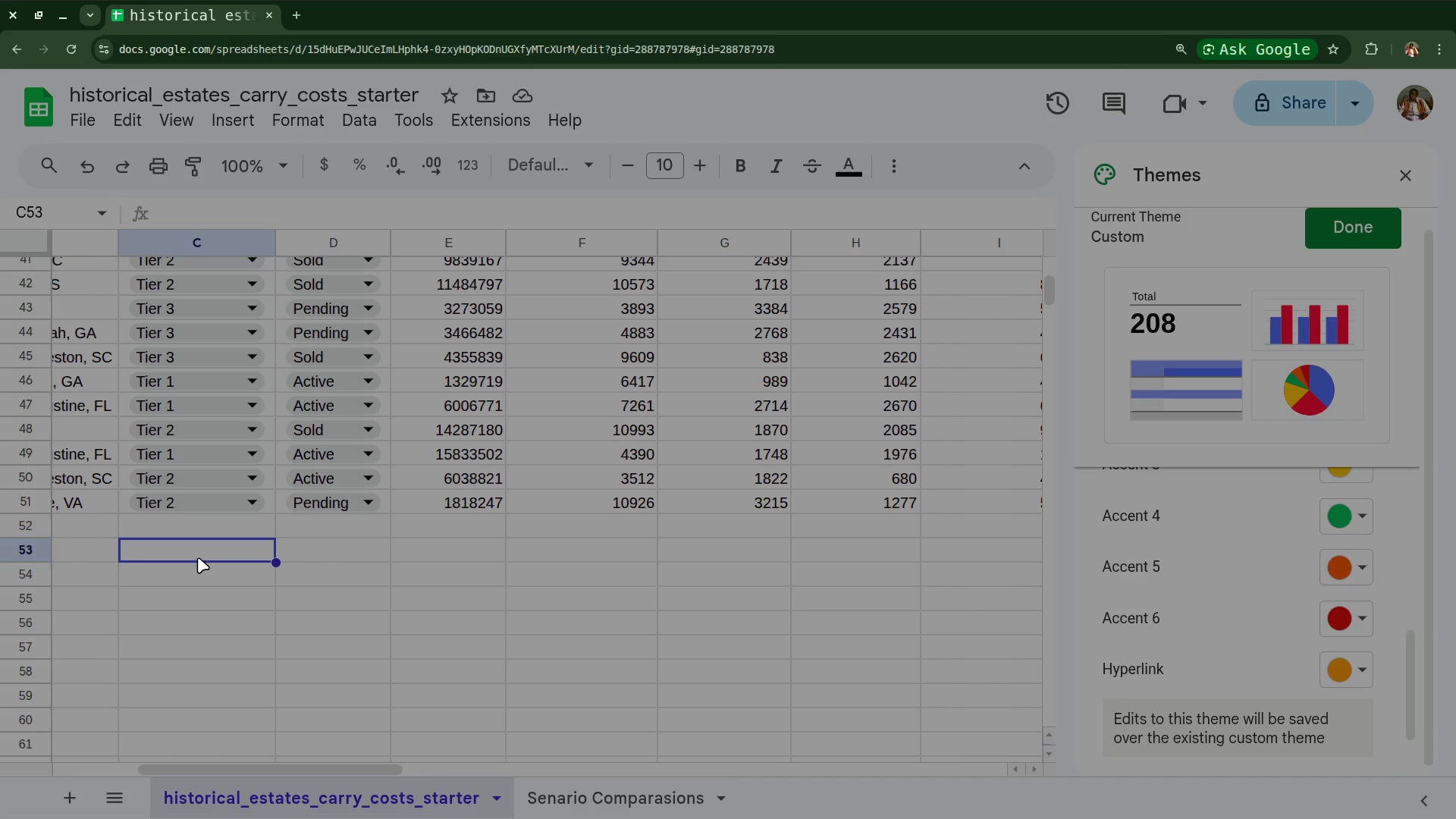 
wait(56.63)
 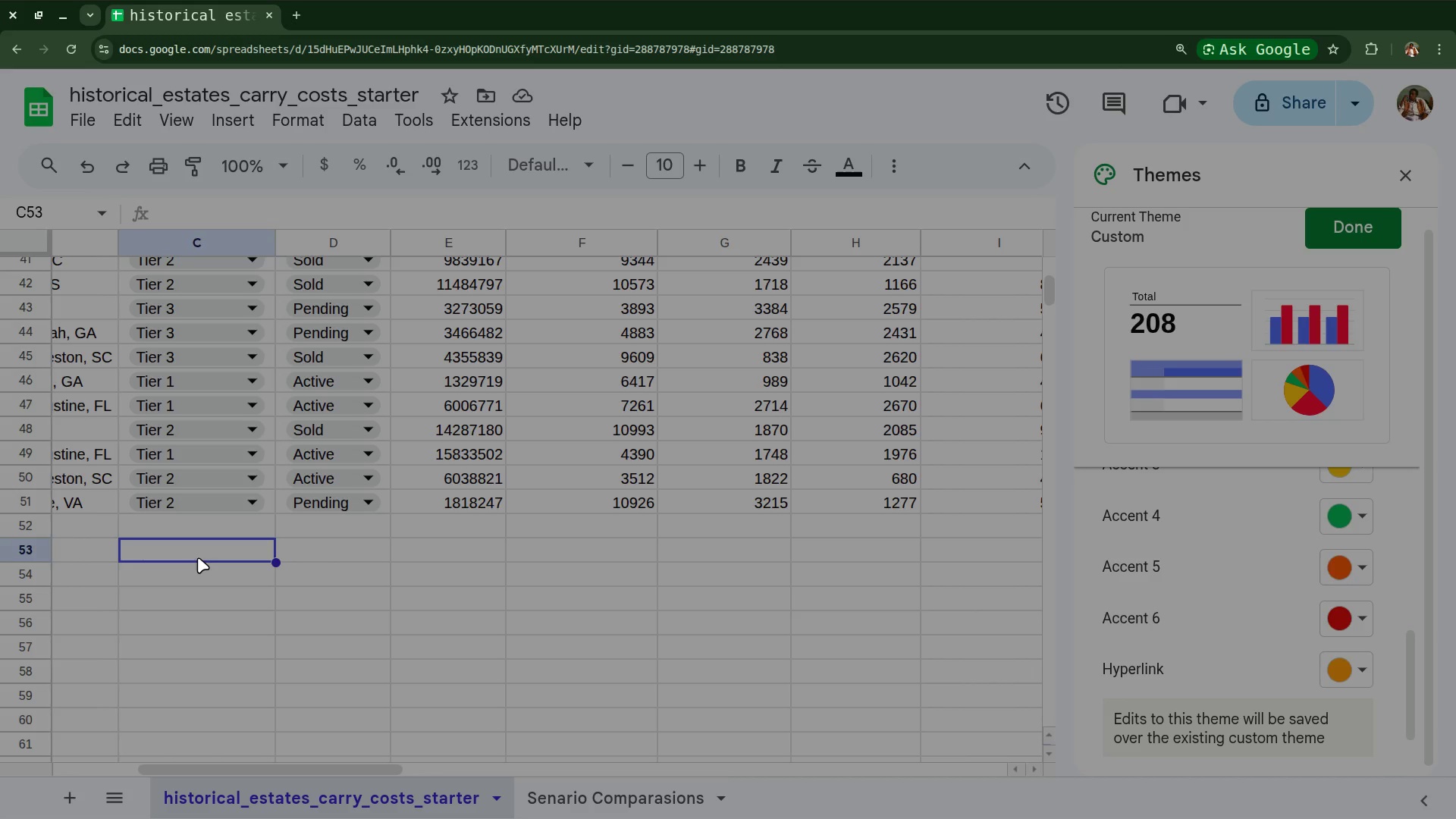 
left_click([444, 606])
 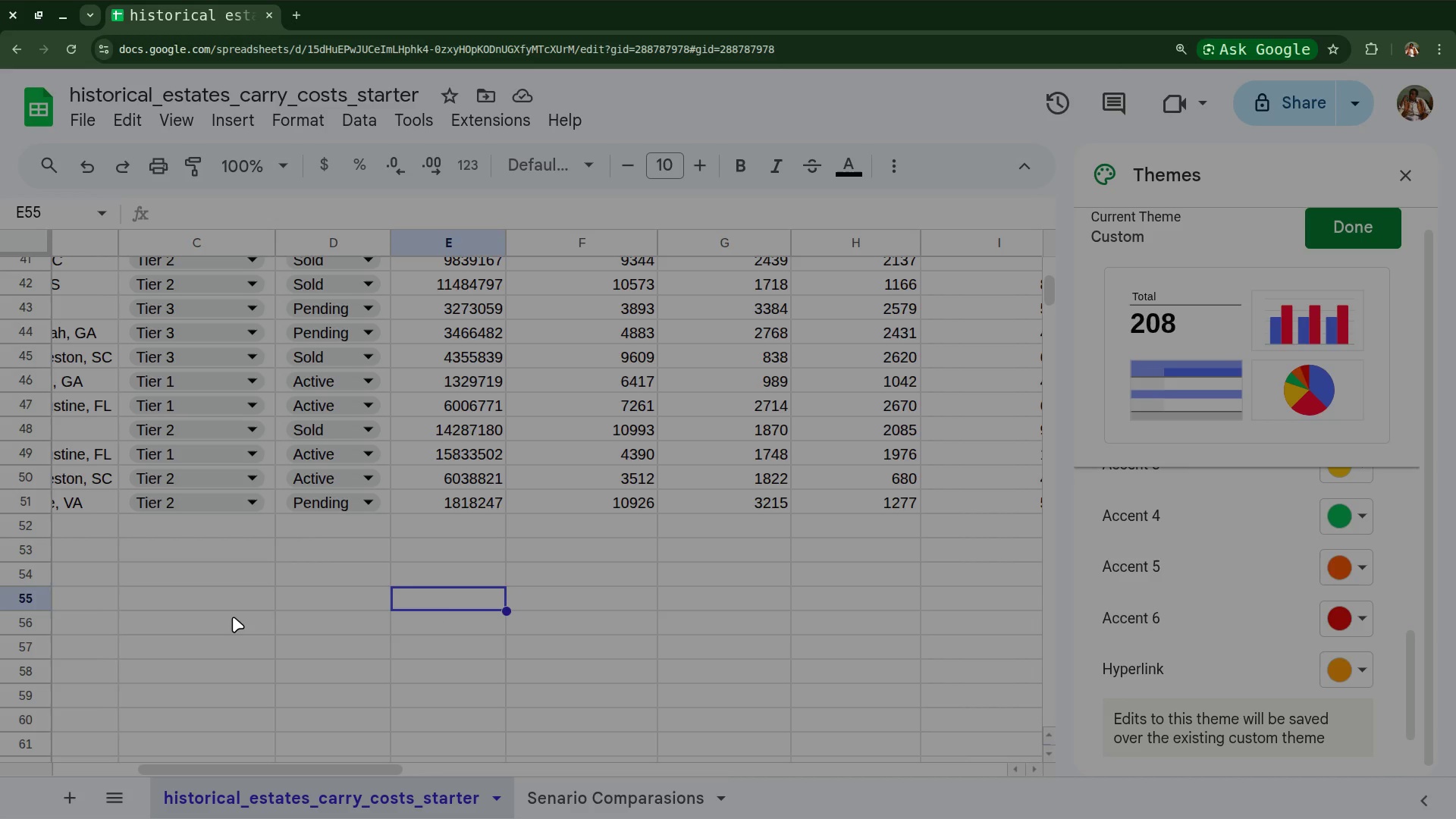 
scroll: coordinate [259, 607], scroll_direction: up, amount: 19.0
 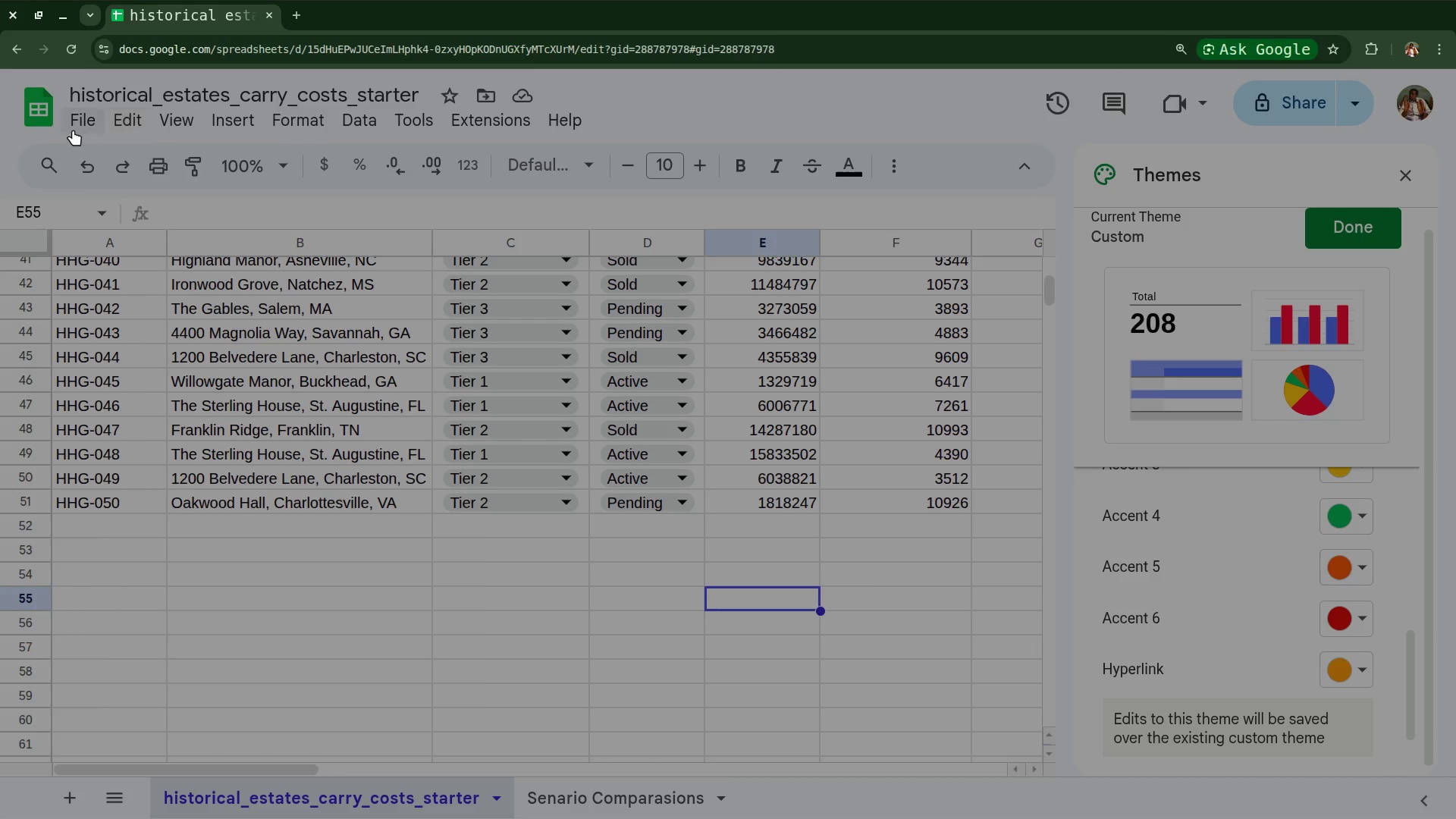 